 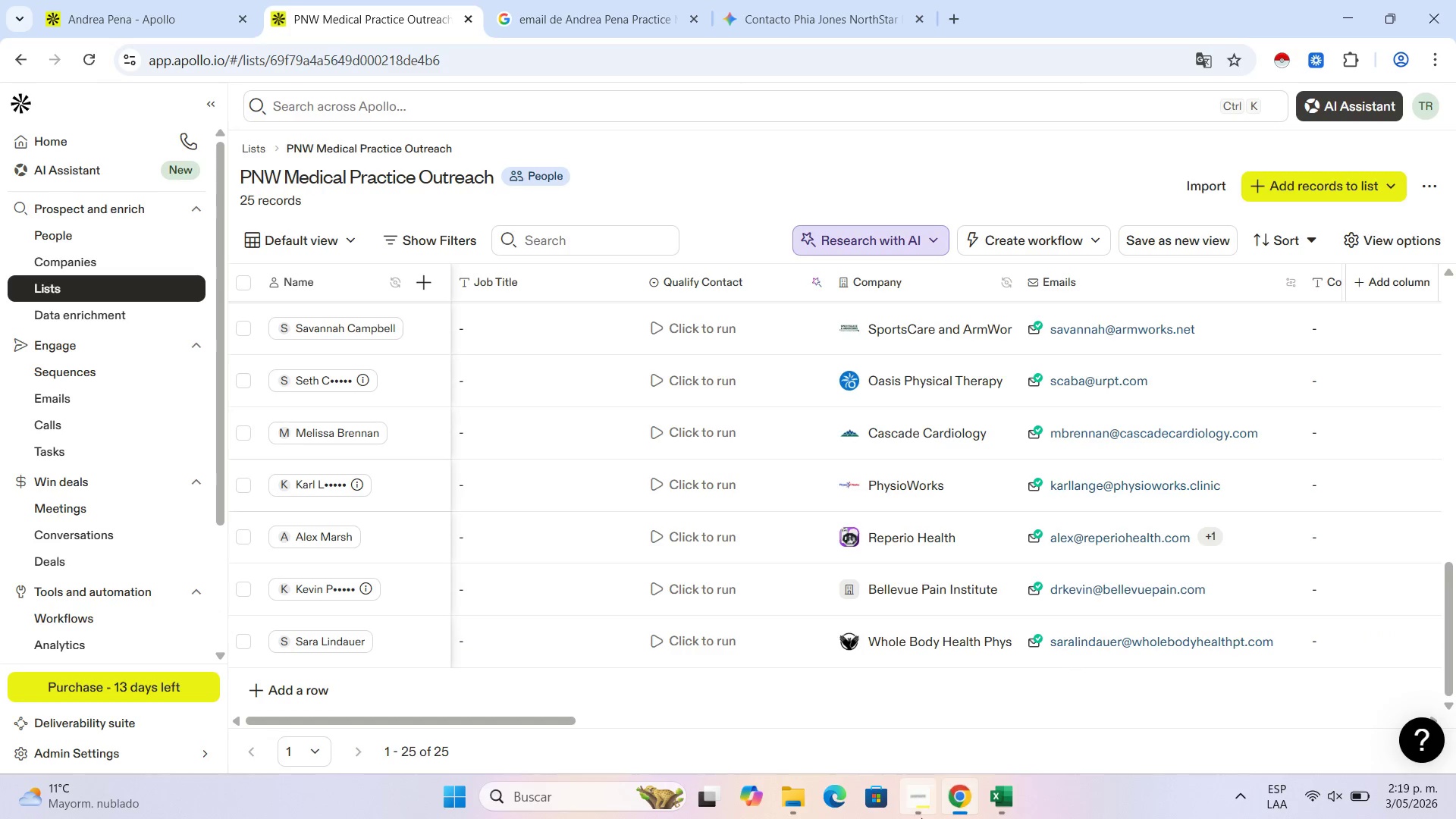 
scroll: coordinate [425, 457], scroll_direction: up, amount: 13.0
 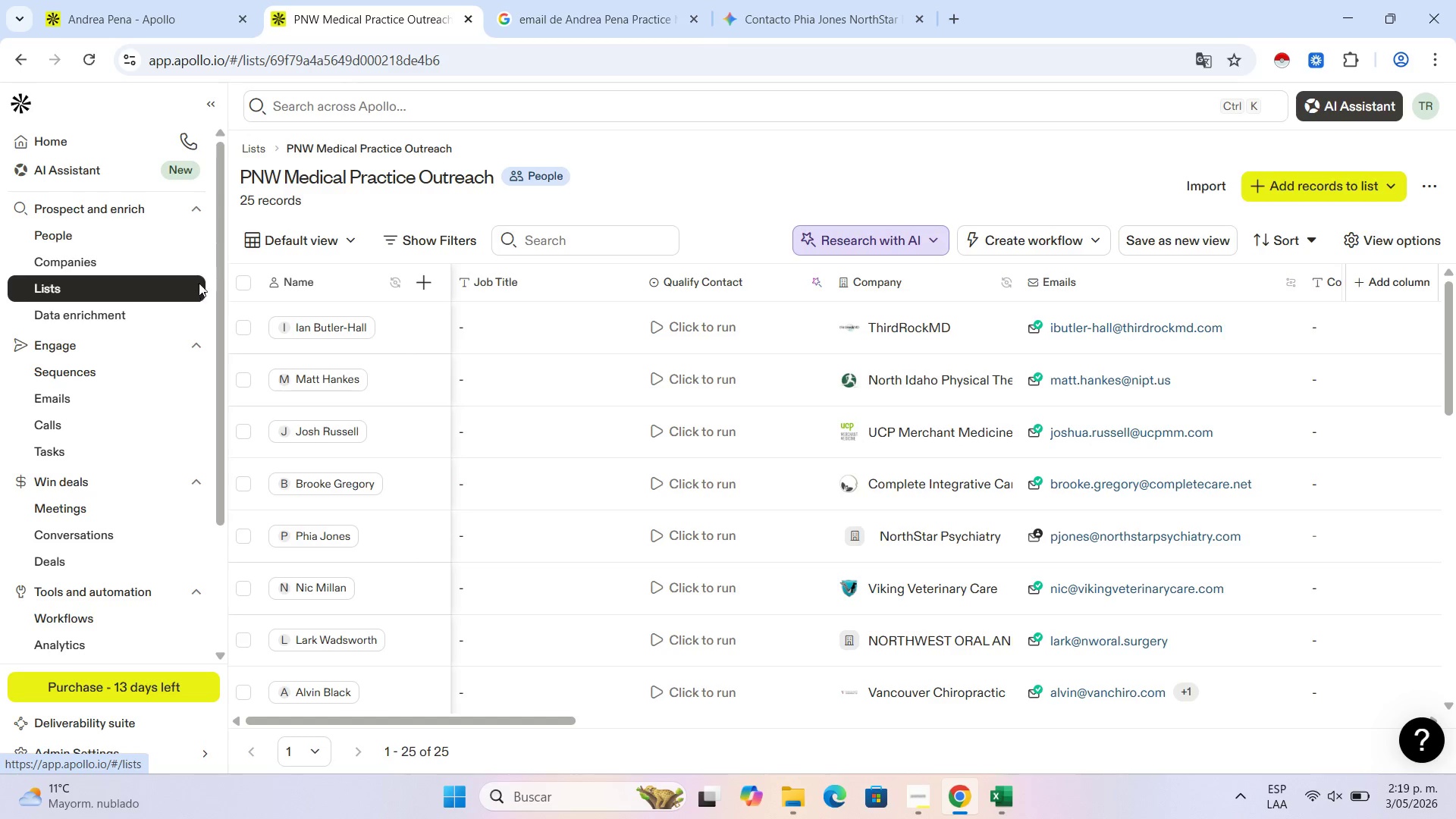 
wait(7.87)
 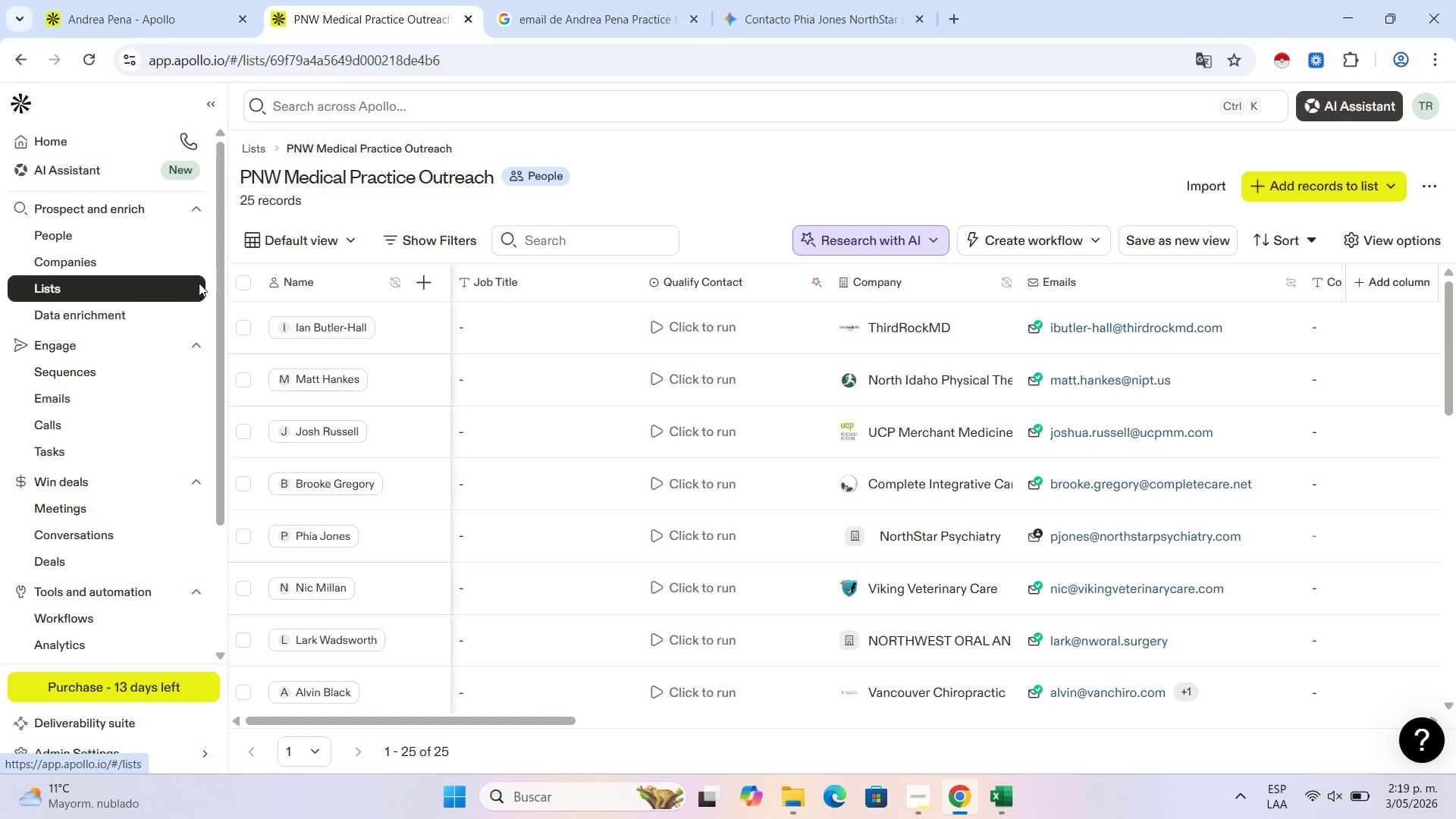 
scroll: coordinate [653, 510], scroll_direction: down, amount: 10.0
 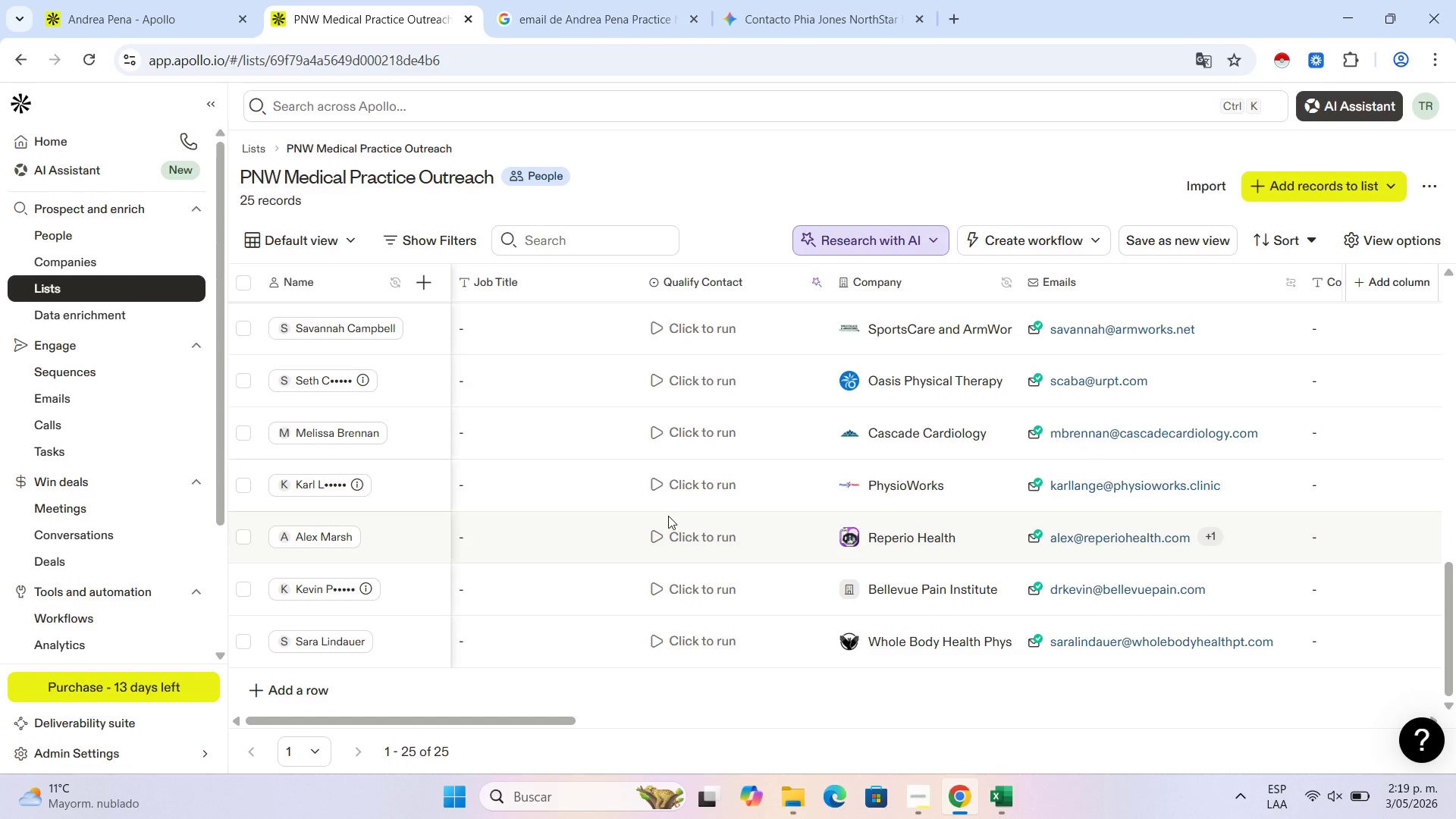 
scroll: coordinate [1071, 417], scroll_direction: up, amount: 17.0
 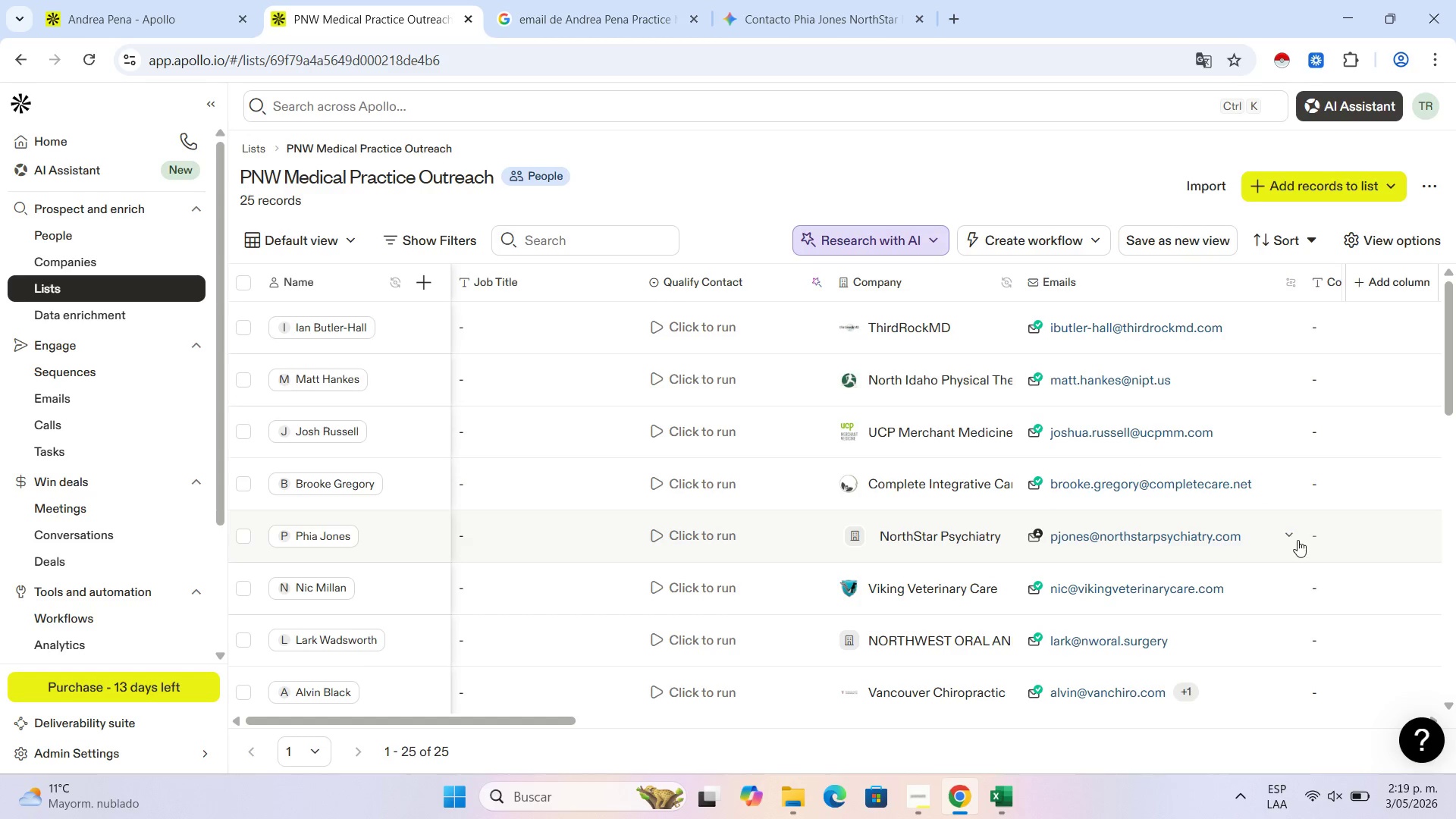 
left_click([1287, 533])
 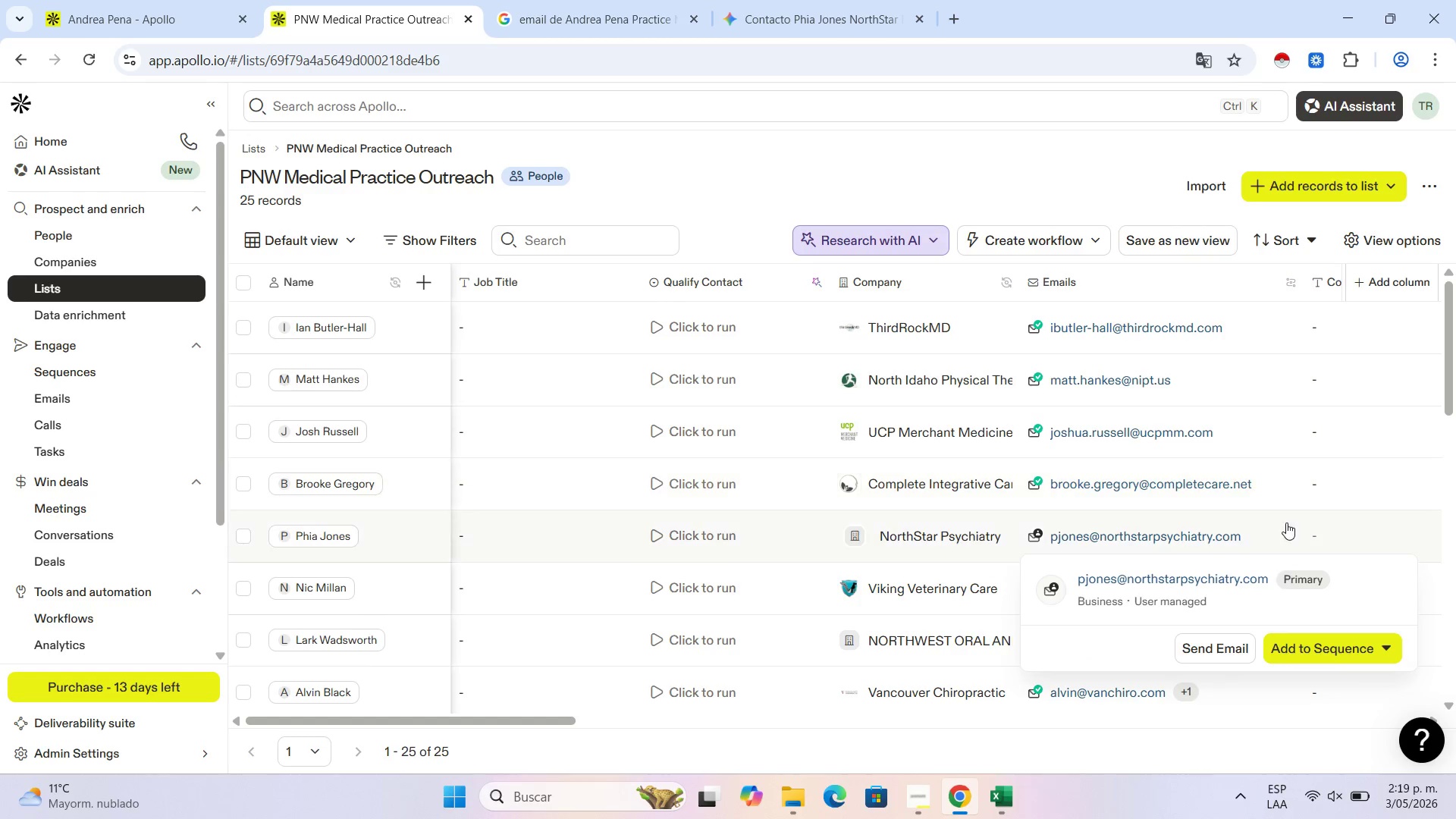 
wait(5.02)
 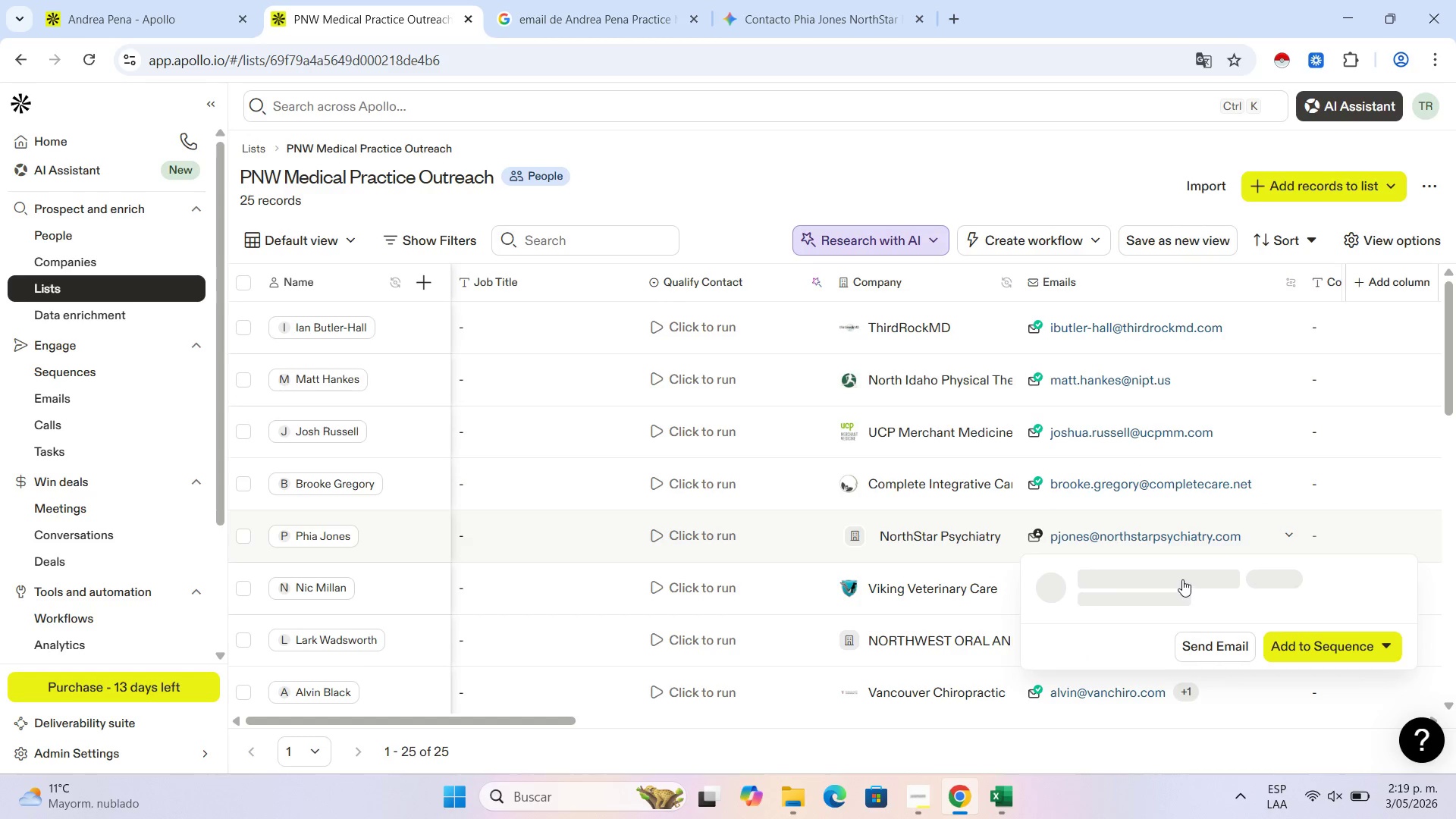 
left_click([1291, 535])
 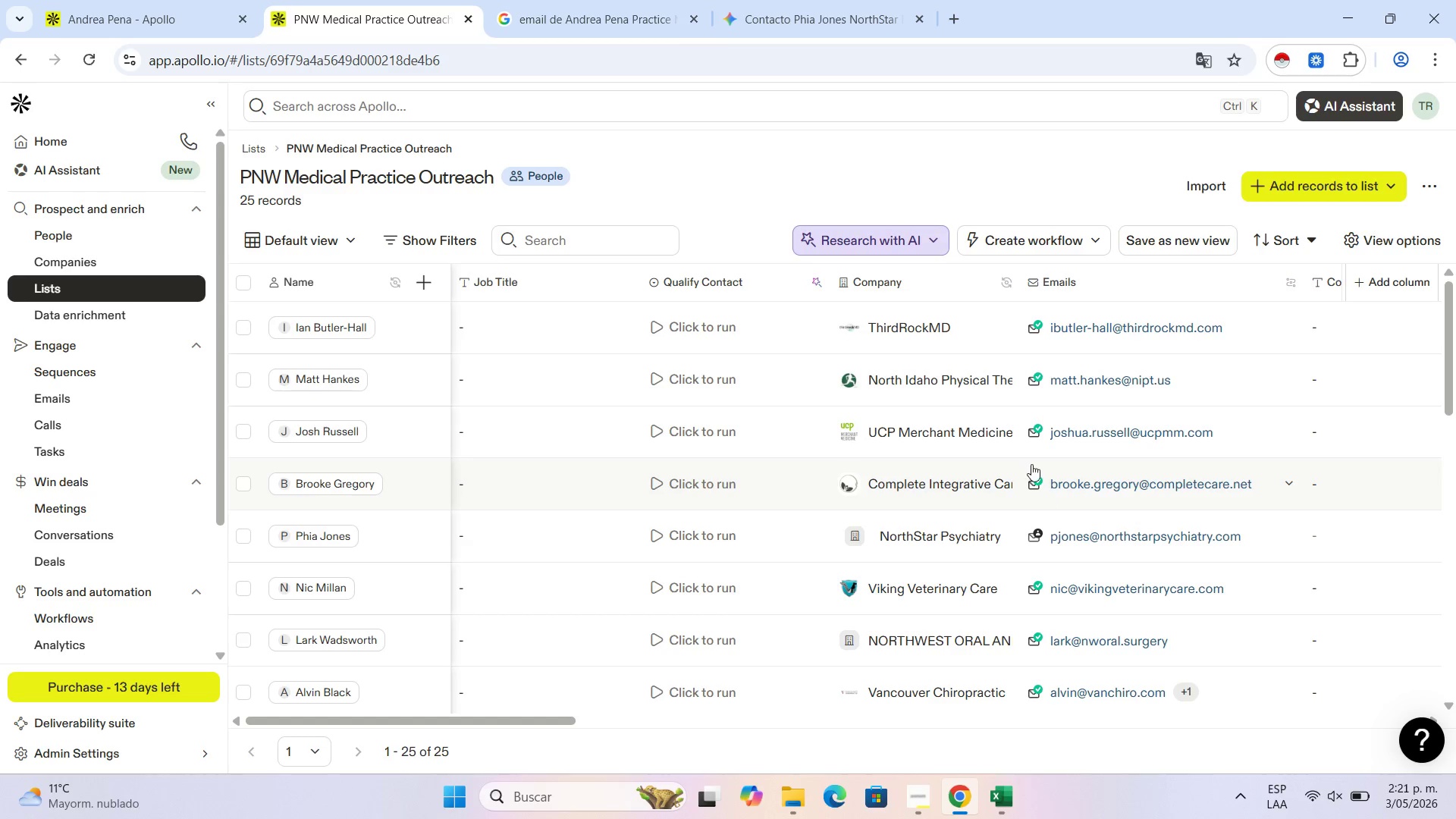 
wait(128.36)
 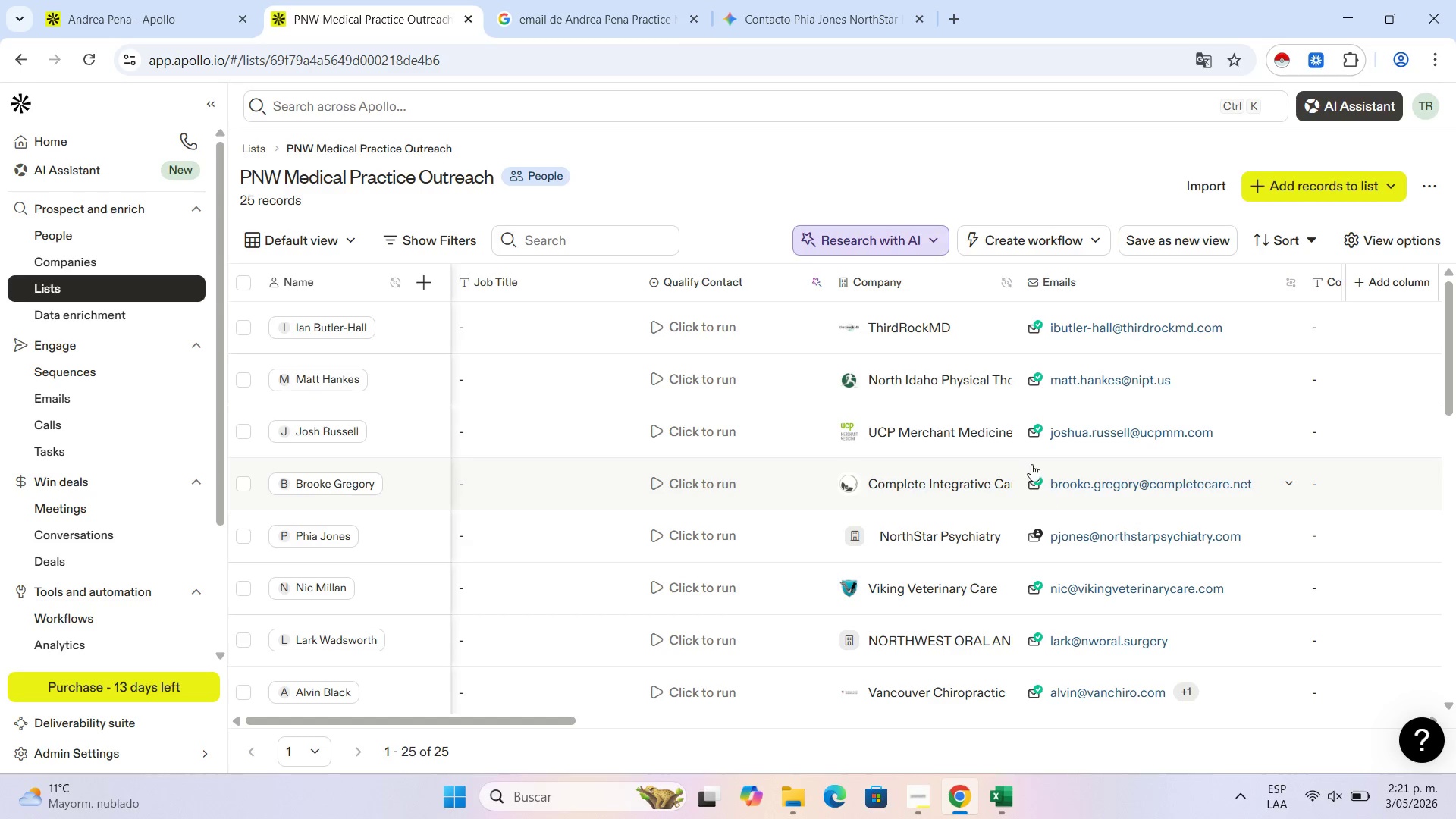 
scroll: coordinate [1376, 259], scroll_direction: down, amount: 6.0
 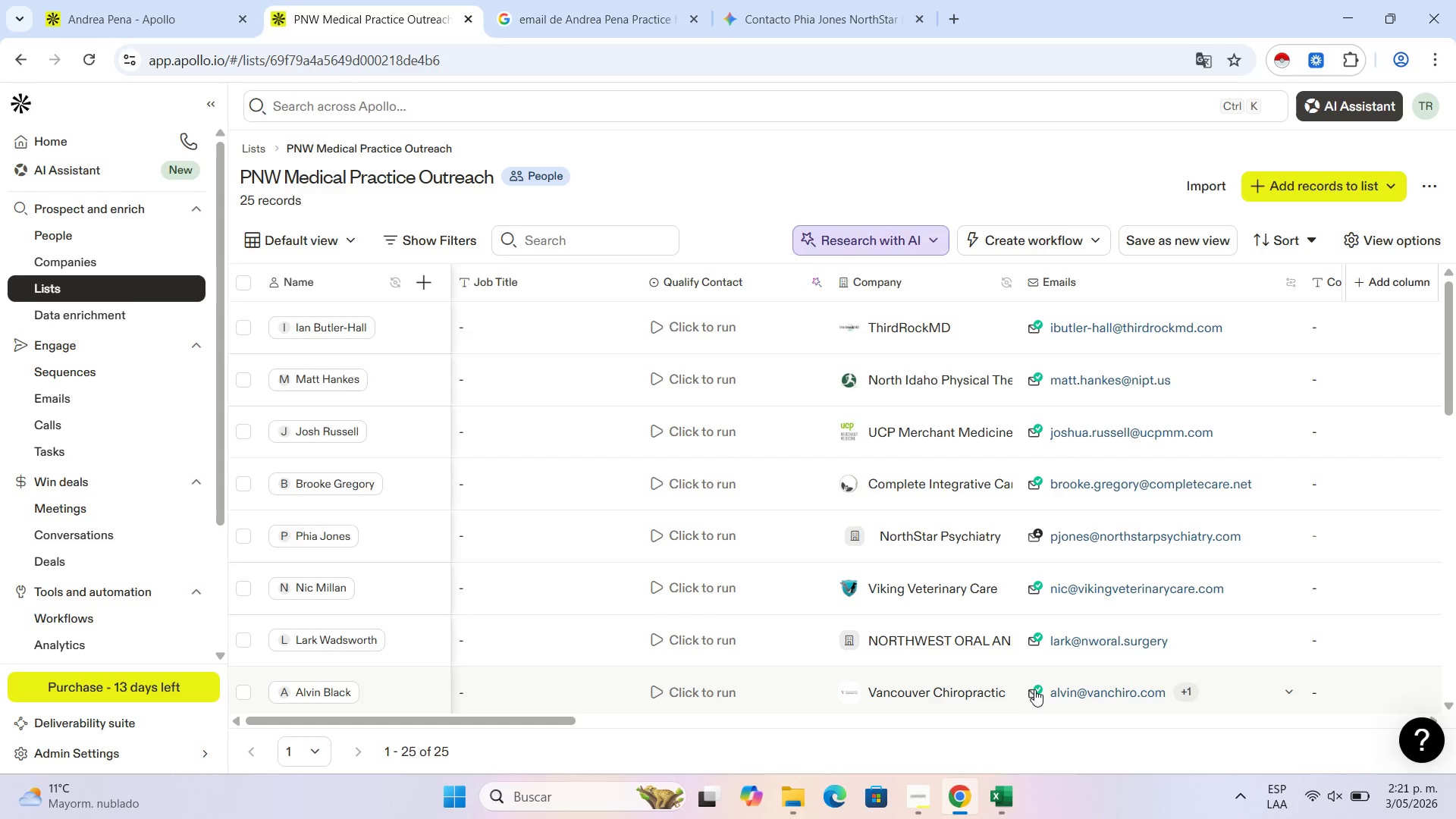 
left_click([909, 797])